 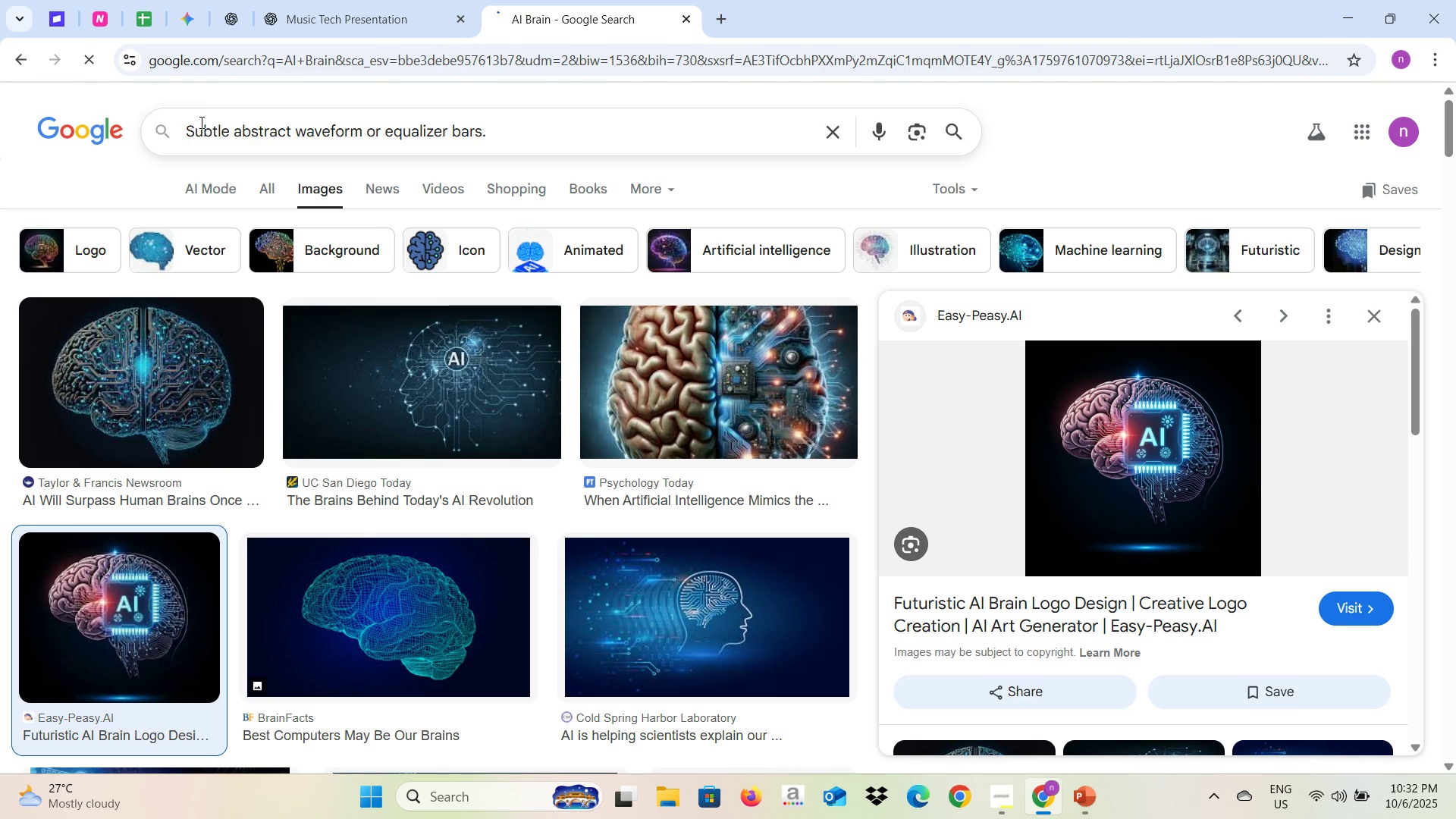 
key(Enter)
 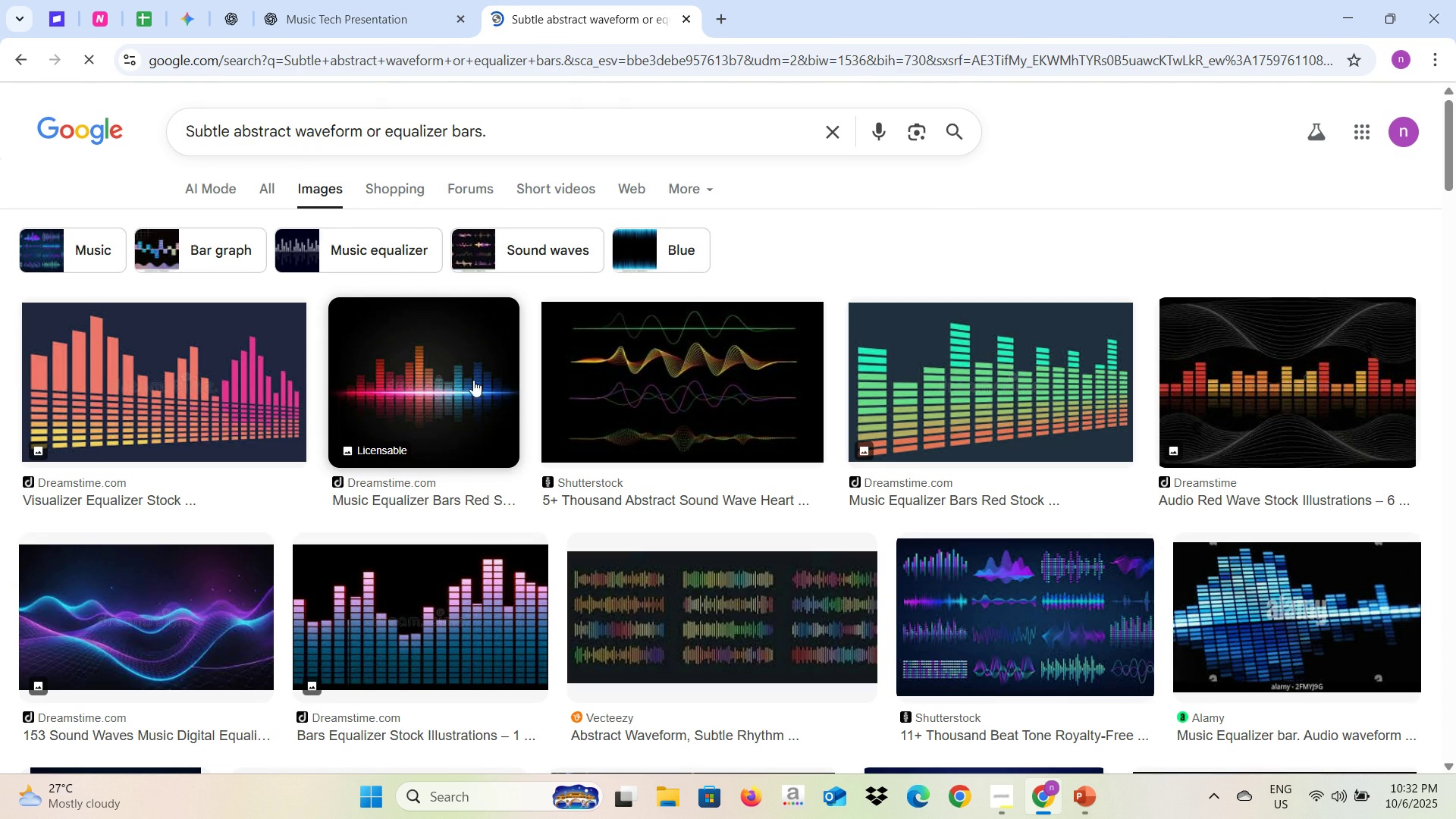 
left_click([469, 391])
 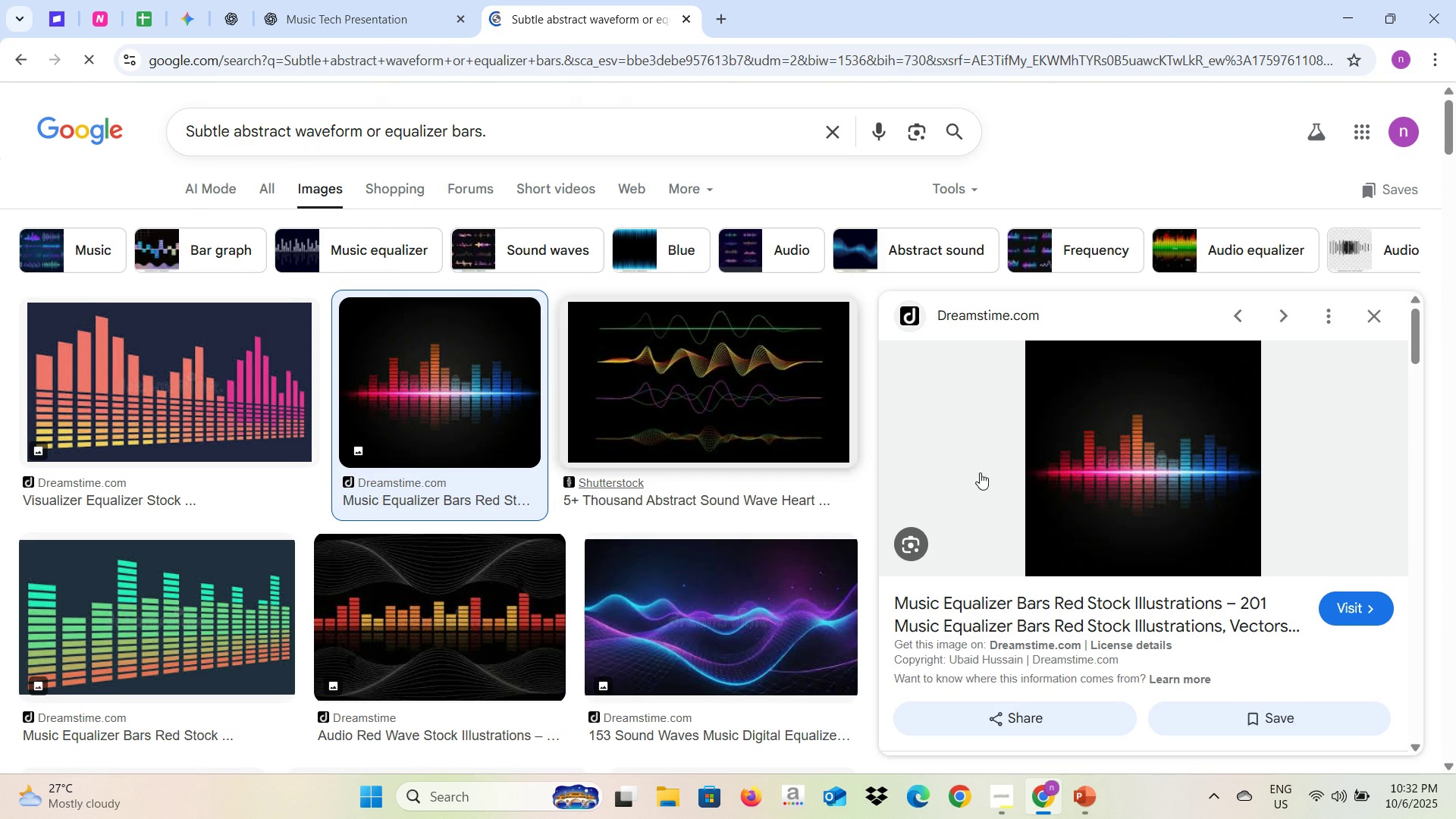 
right_click([1092, 453])
 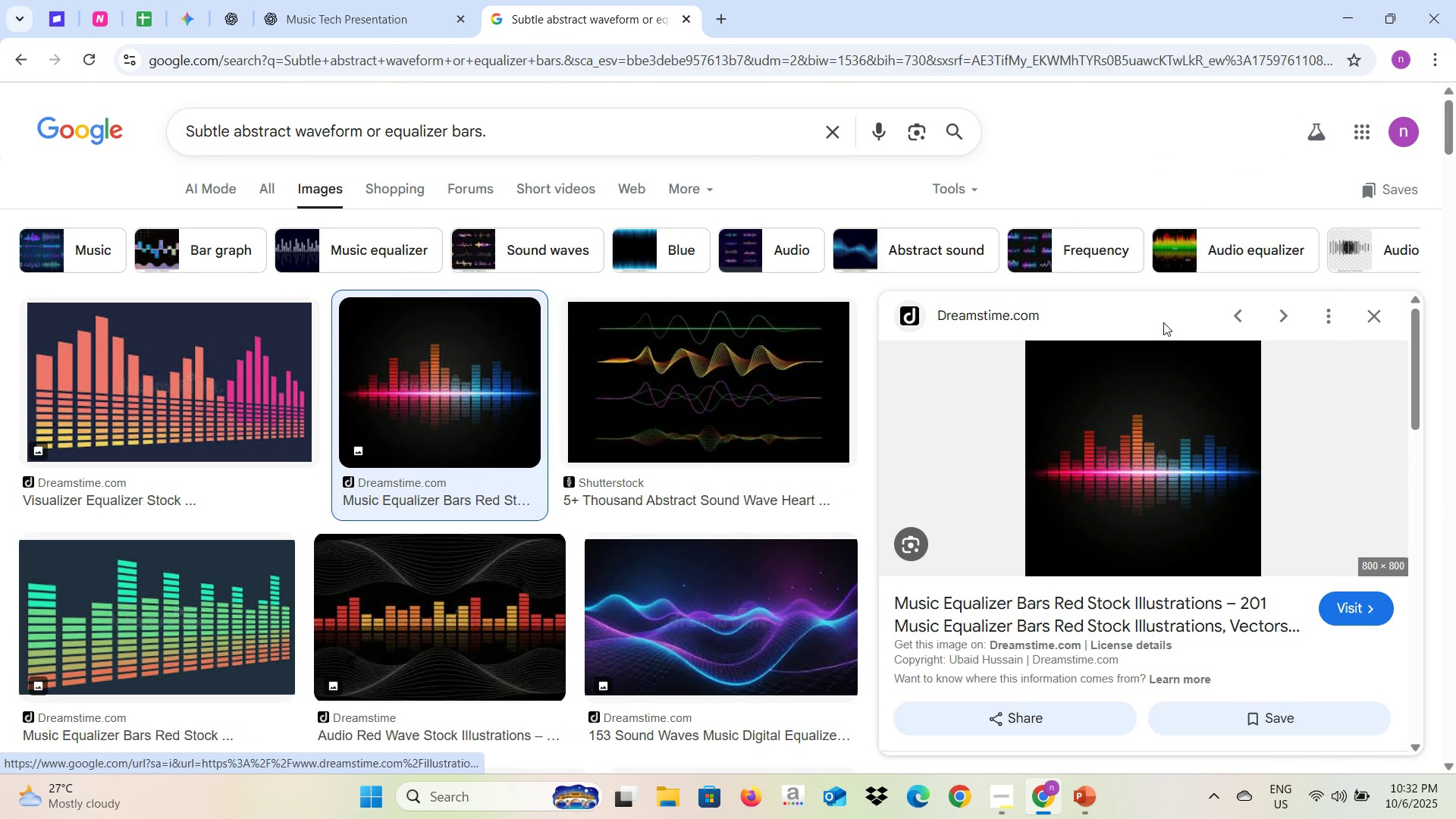 
left_click([1168, 322])
 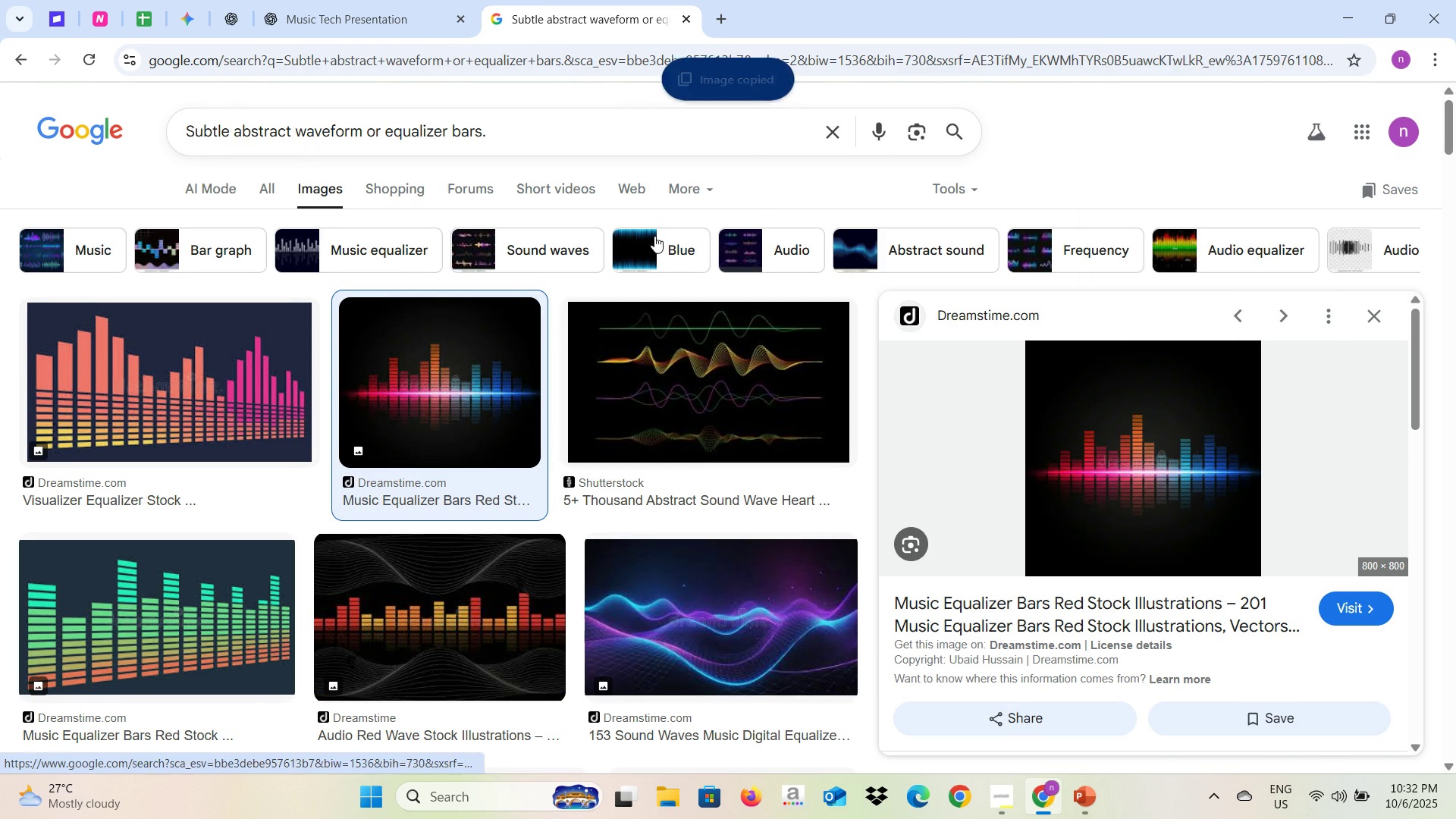 
key(Alt+AltLeft)
 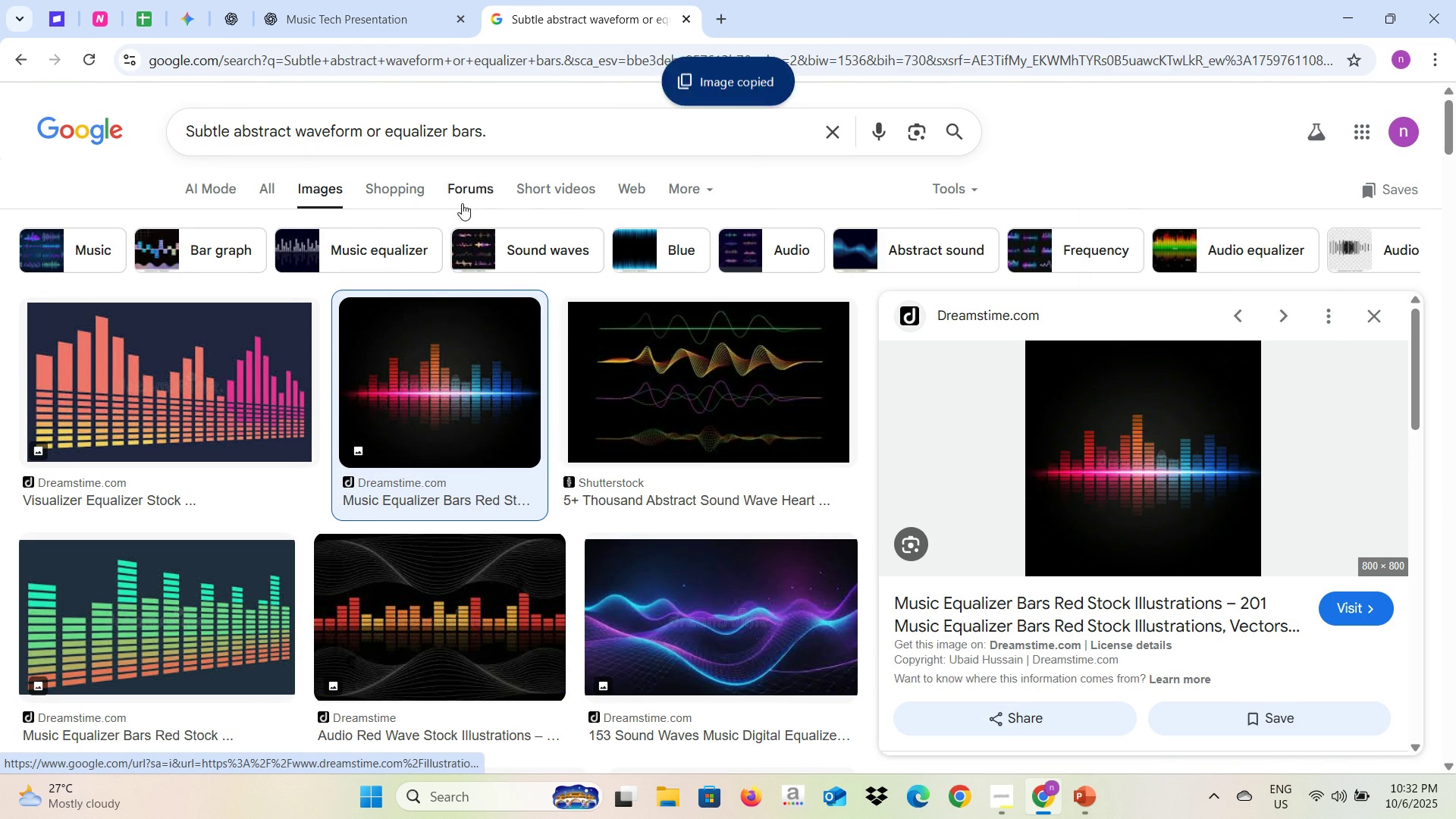 
key(Alt+Tab)
 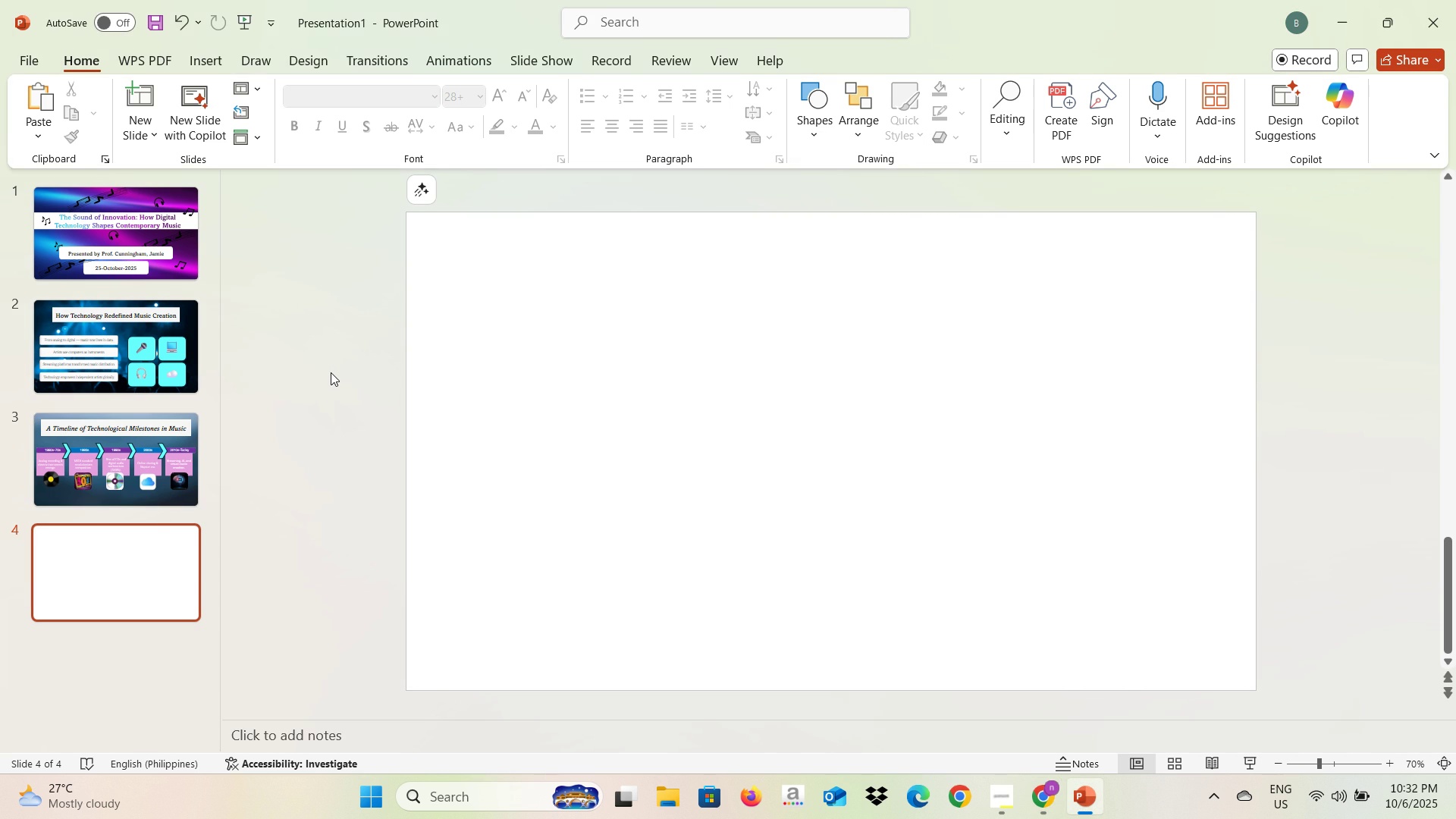 
left_click([330, 373])